 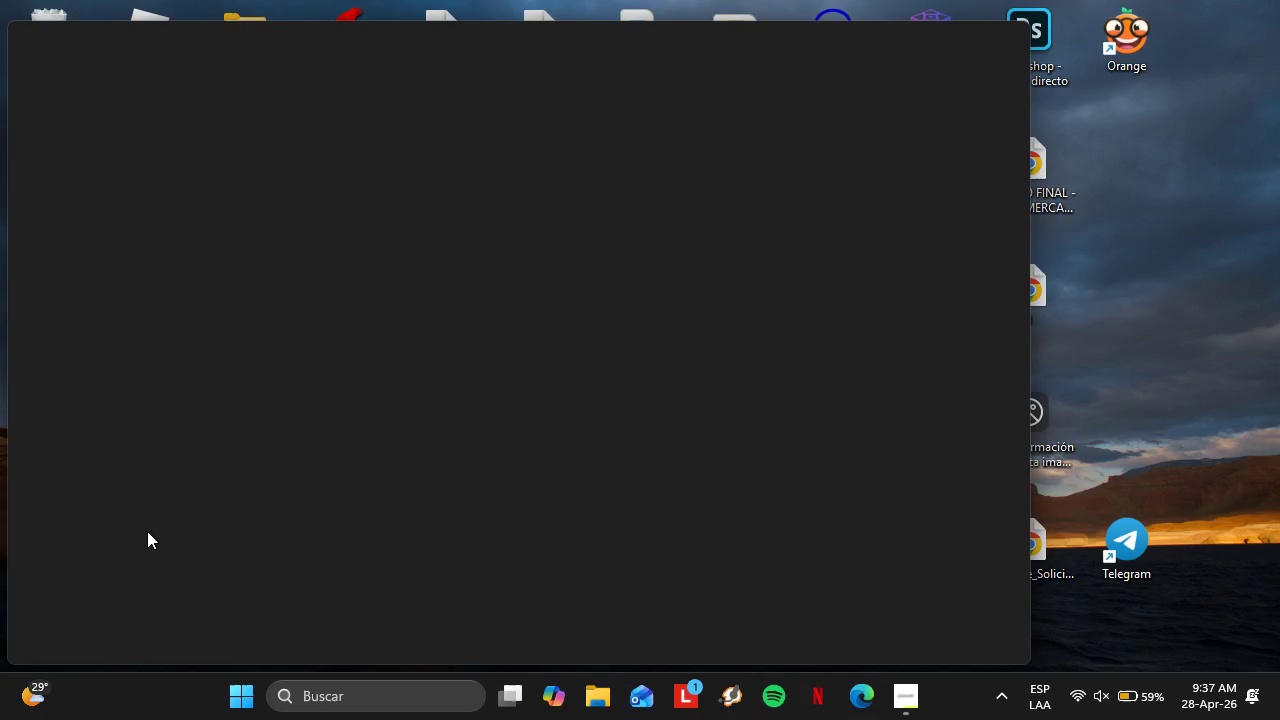 
left_click([961, 37])
 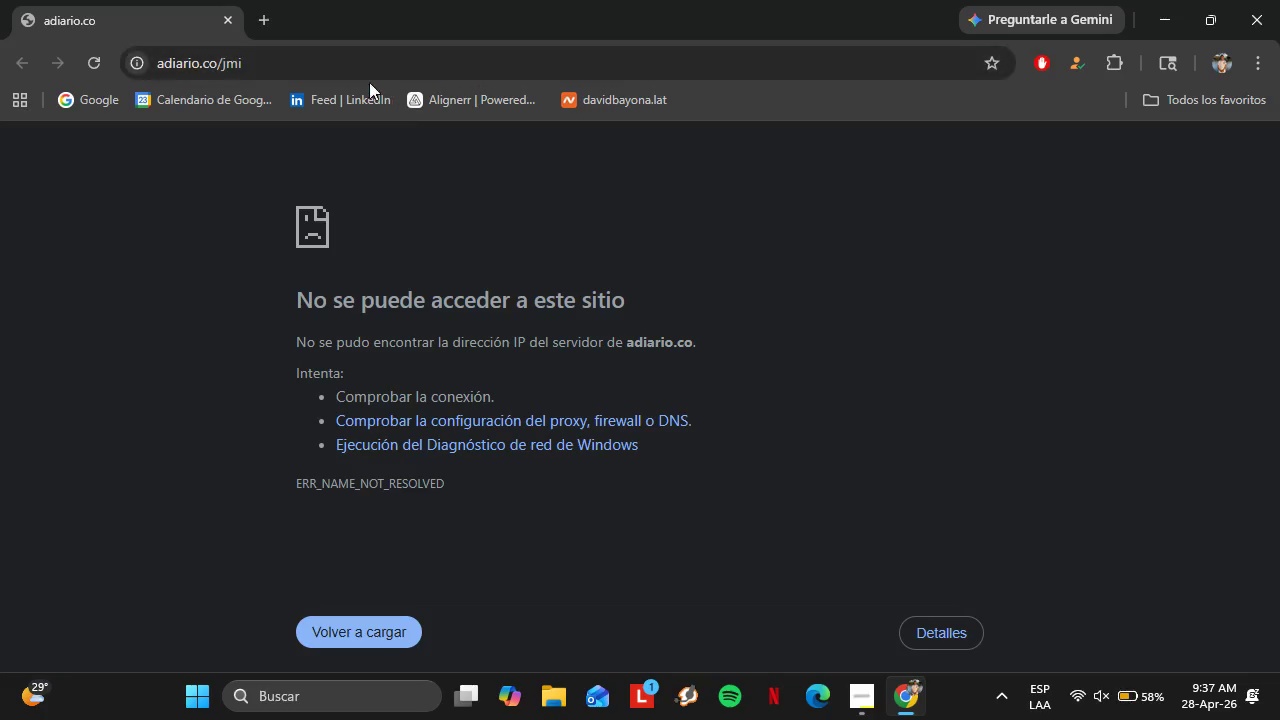 
left_click_drag(start_coordinate=[311, 62], to_coordinate=[150, 77])
 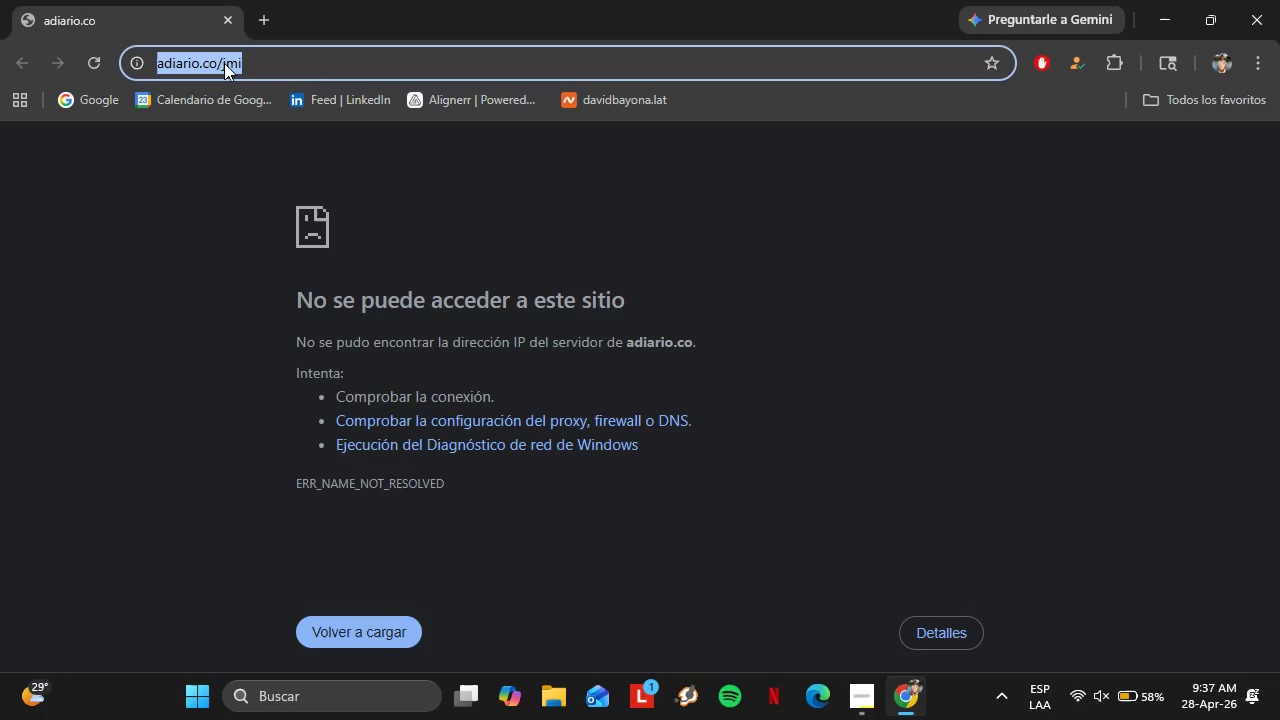 
type(hunute)
 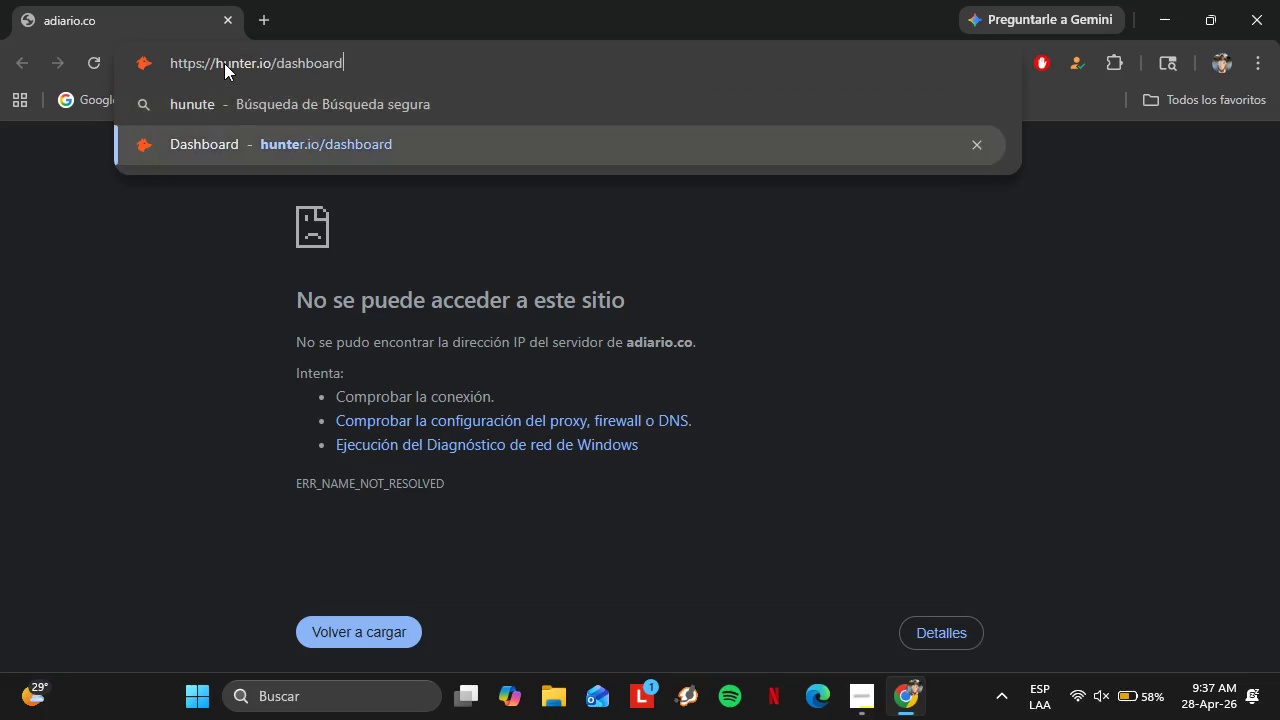 
key(ArrowDown)
 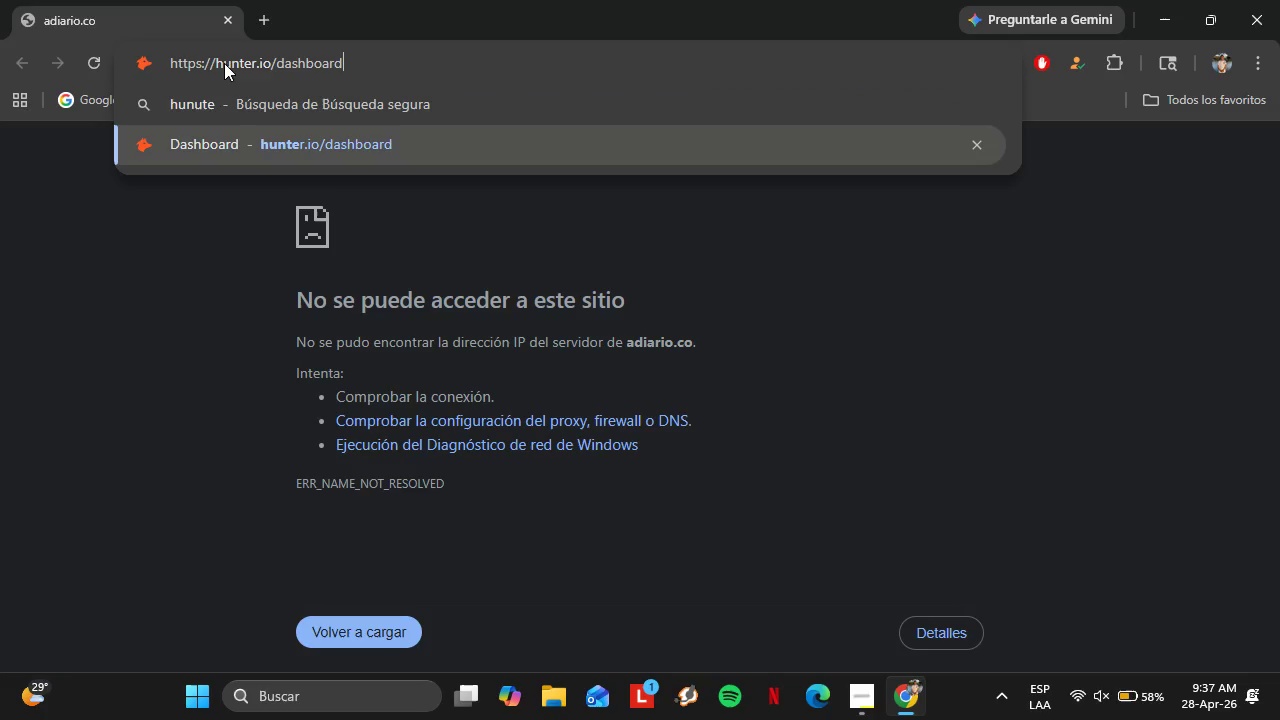 
key(Enter)
 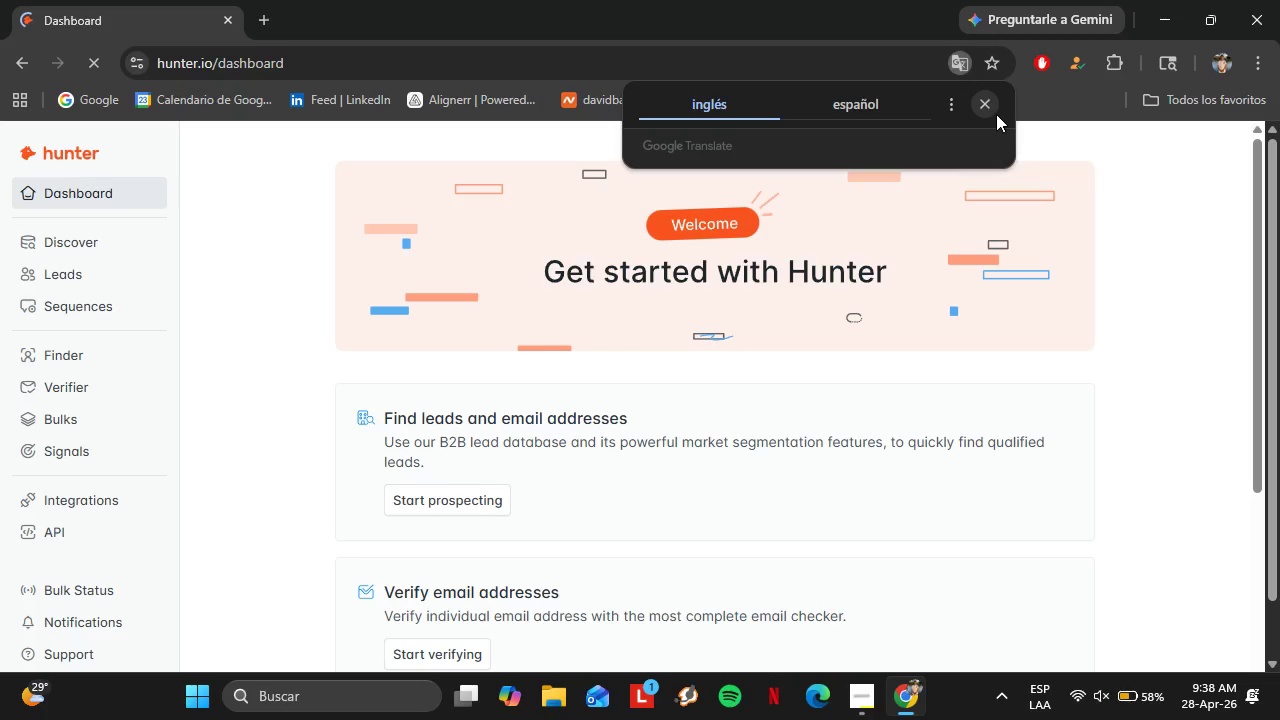 
wait(7.5)
 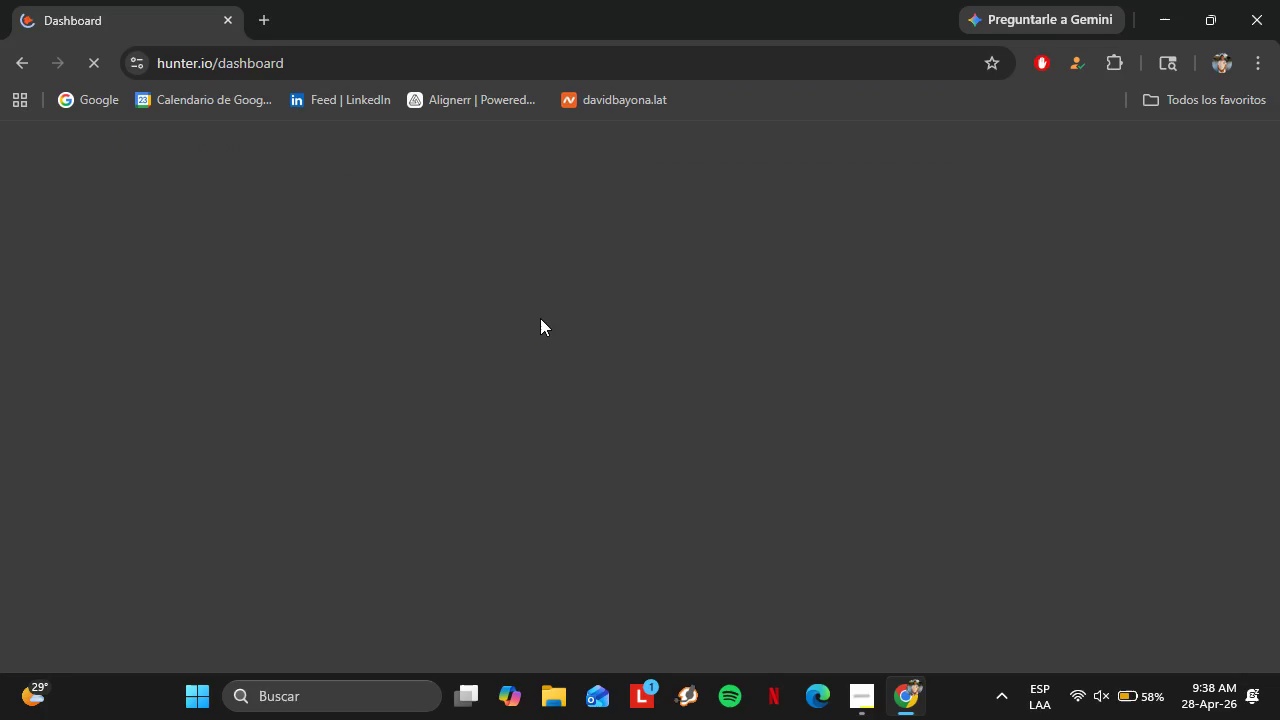 
scroll: coordinate [1174, 219], scroll_direction: down, amount: 9.0
 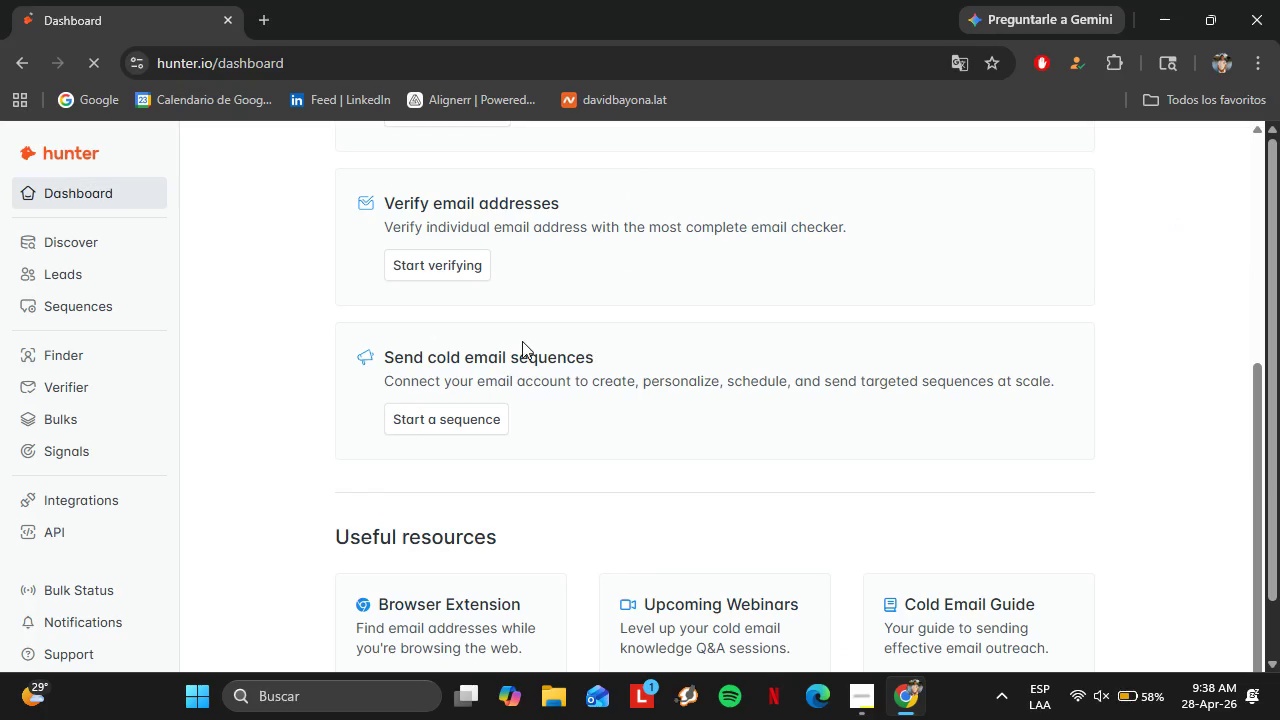 
scroll: coordinate [522, 341], scroll_direction: up, amount: 6.0
 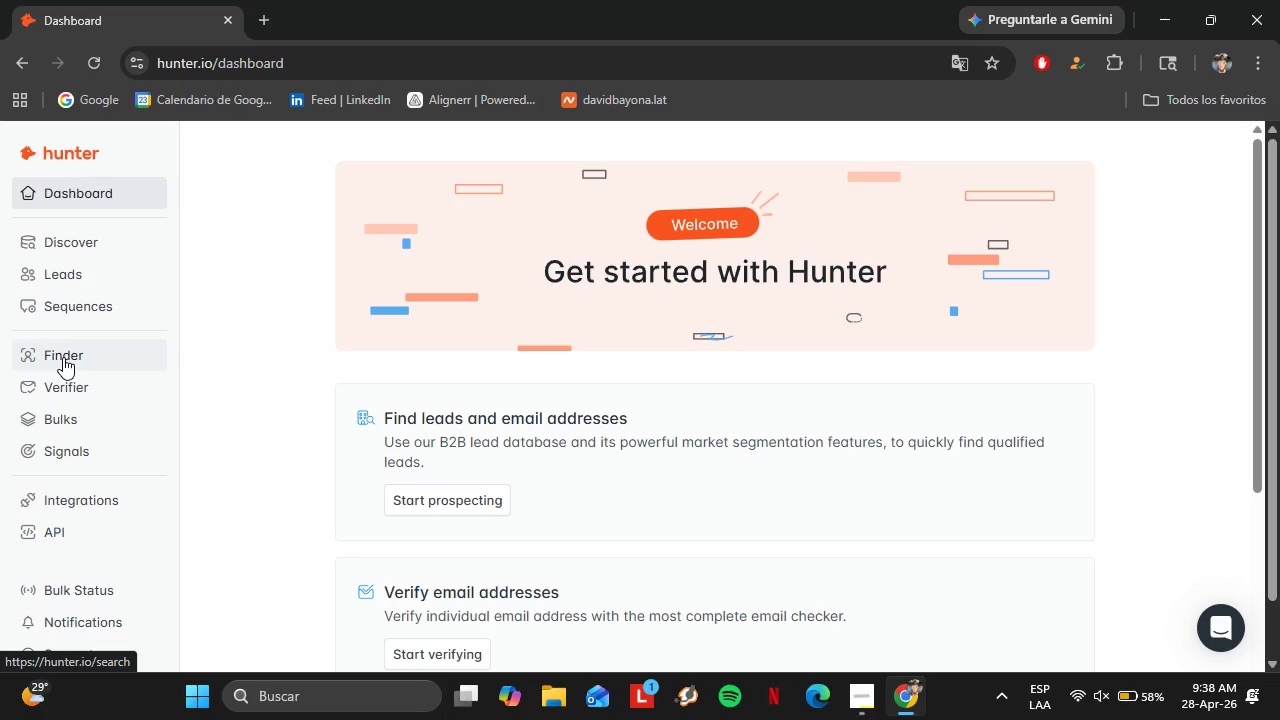 
wait(12.72)
 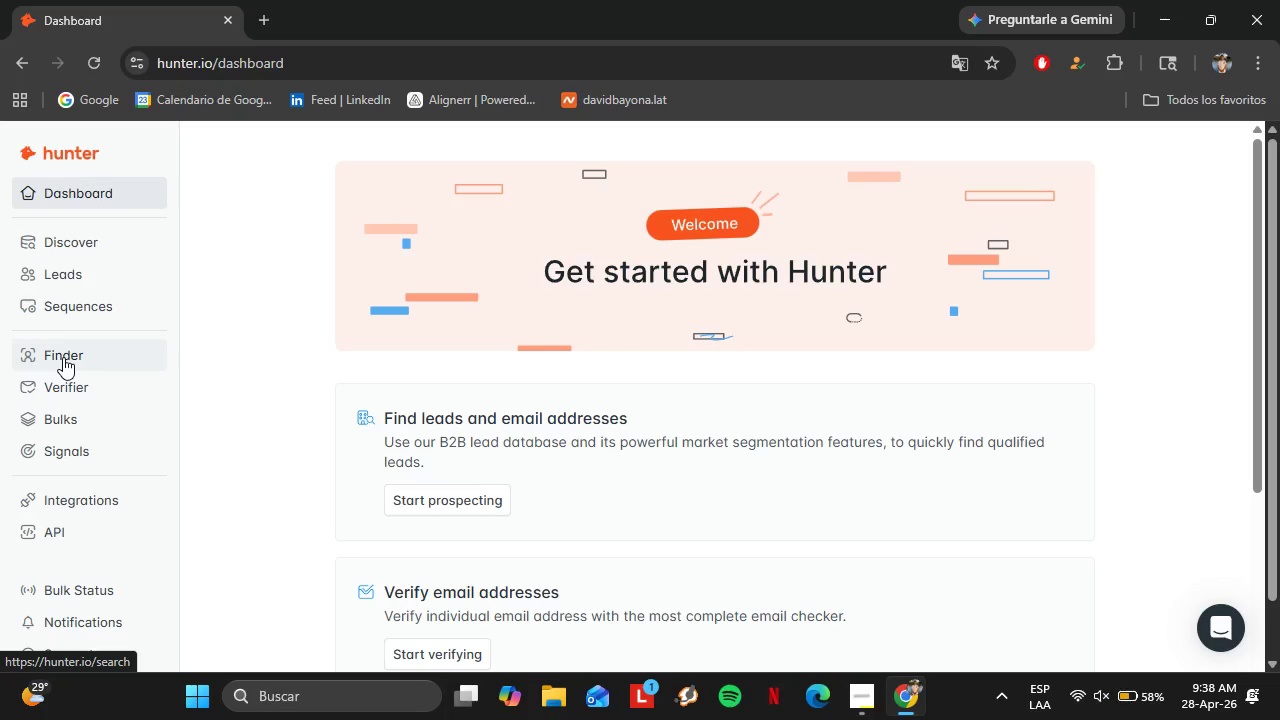 
left_click([543, 697])
 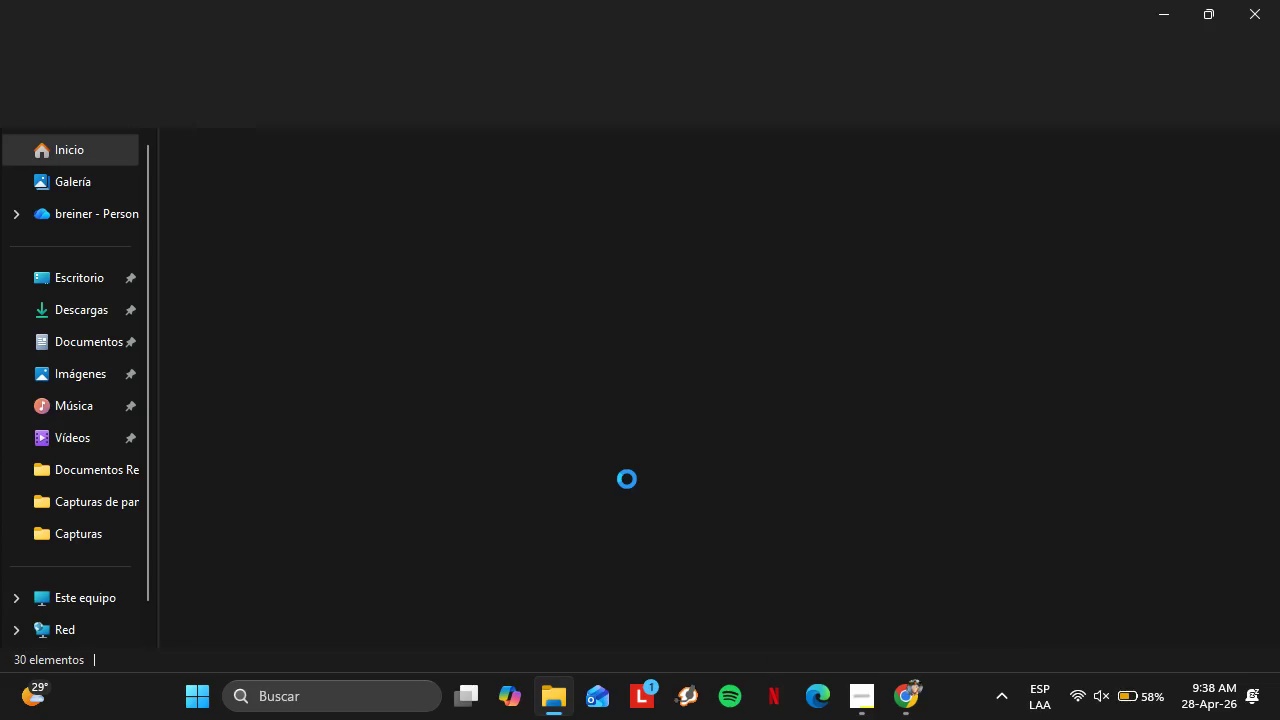 
wait(6.92)
 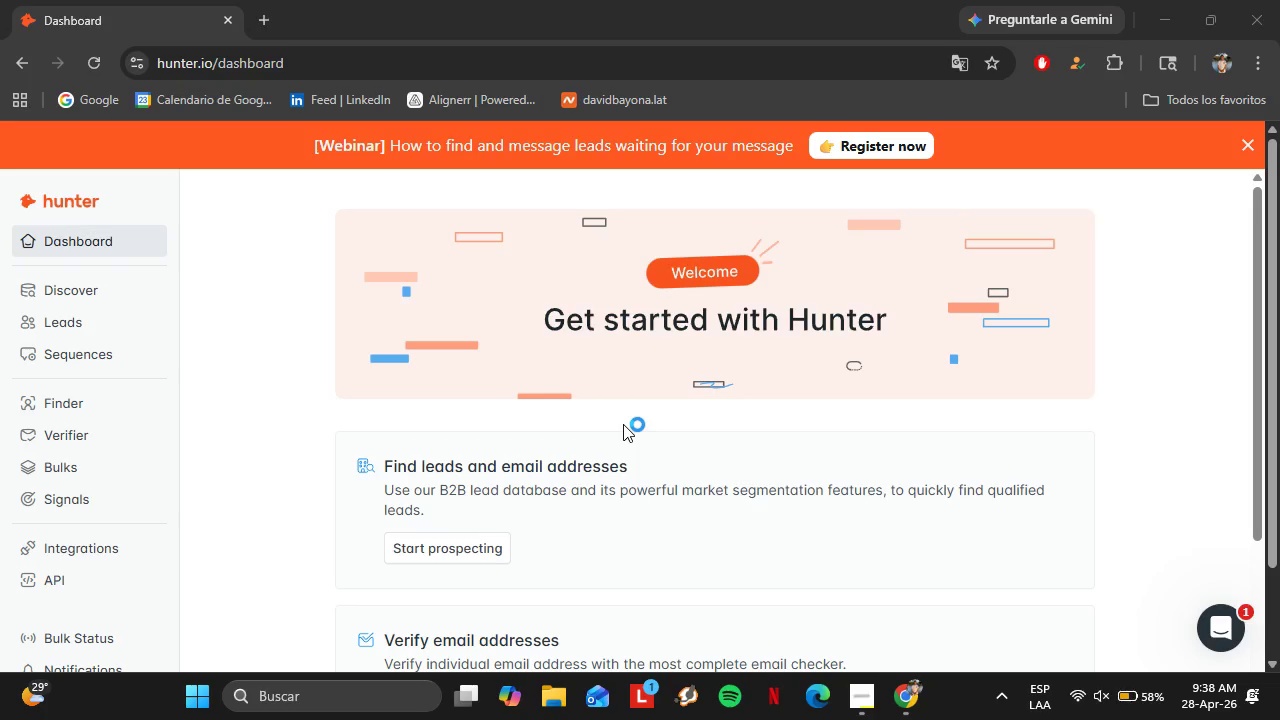 
left_click([87, 311])
 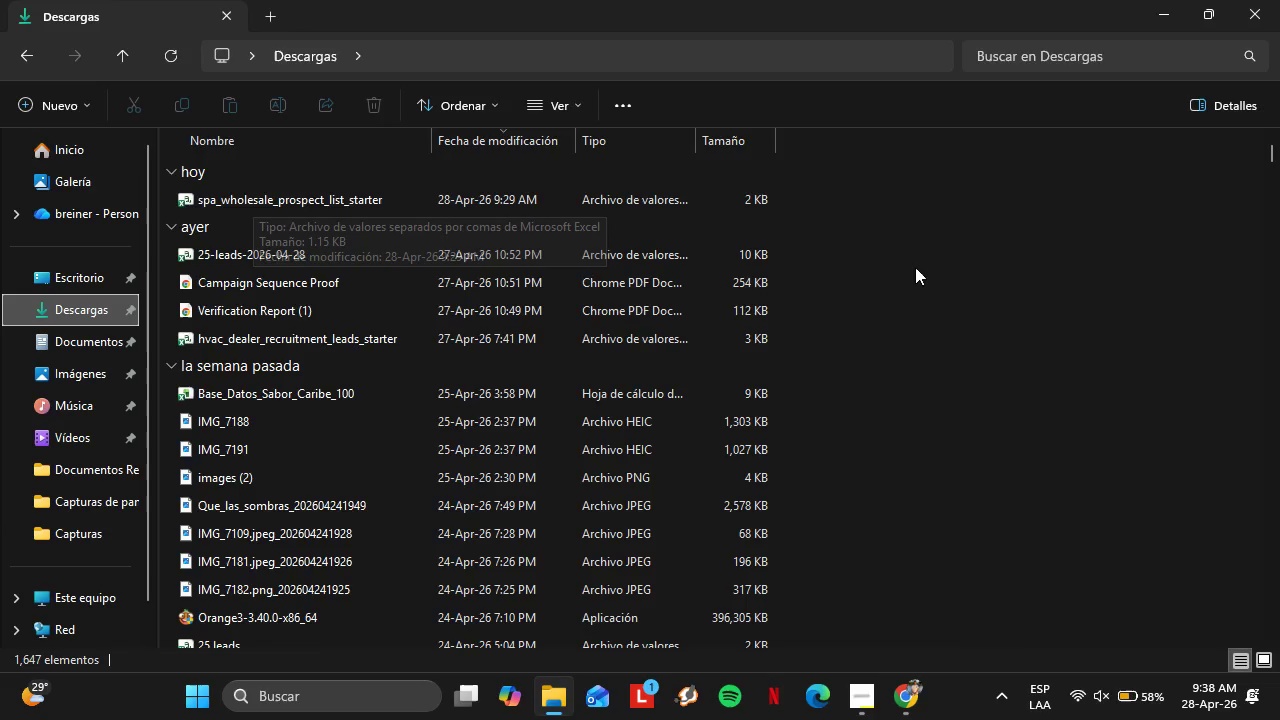 
wait(5.52)
 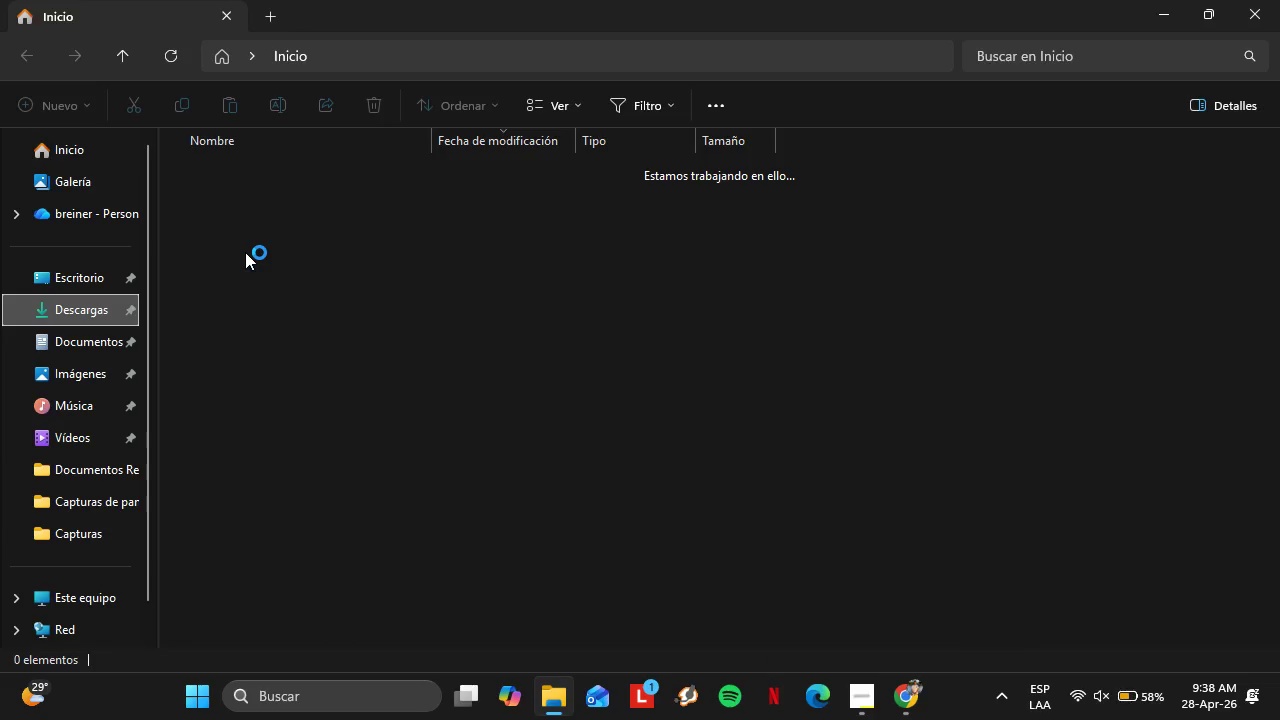 
double_click([601, 192])
 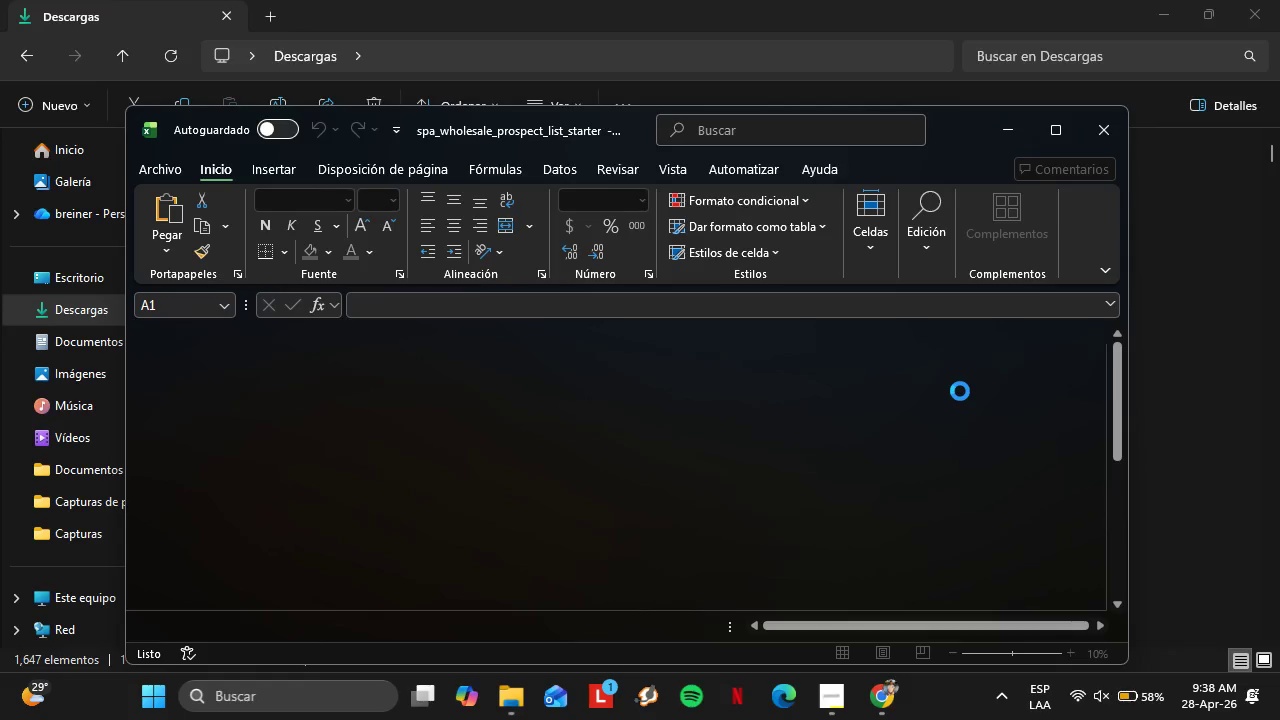 
wait(12.3)
 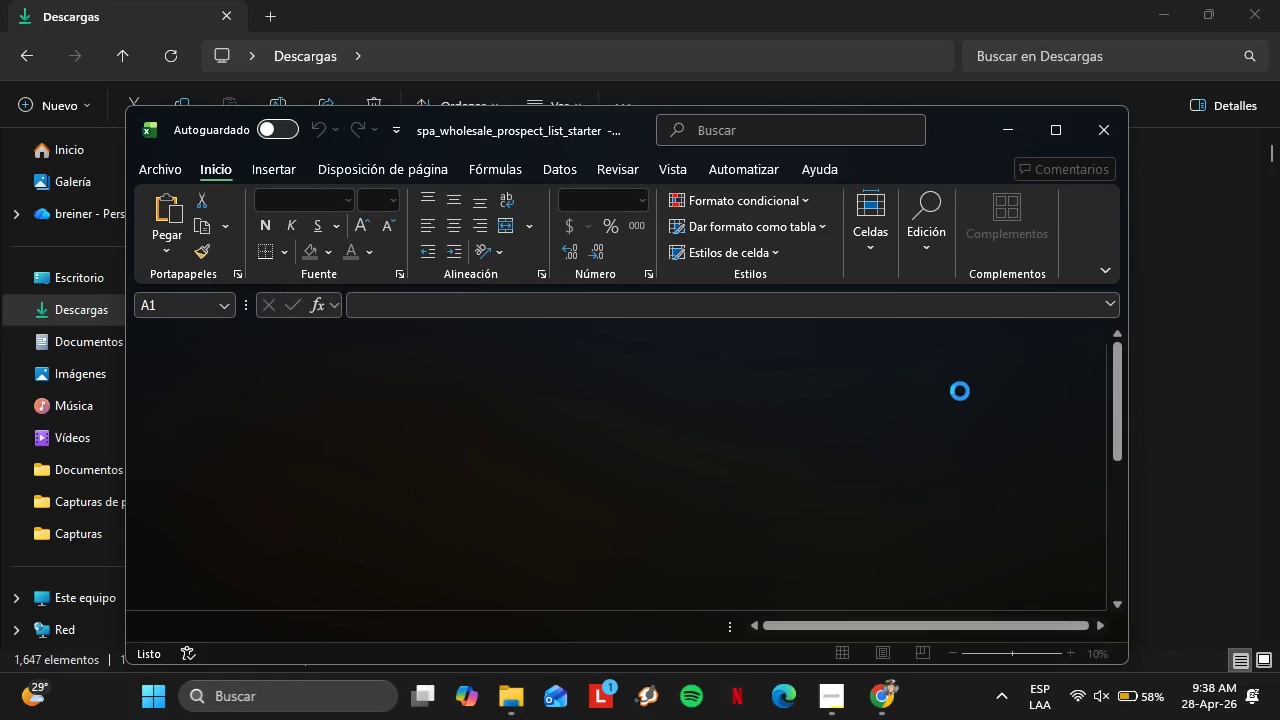 
left_click([1068, 117])
 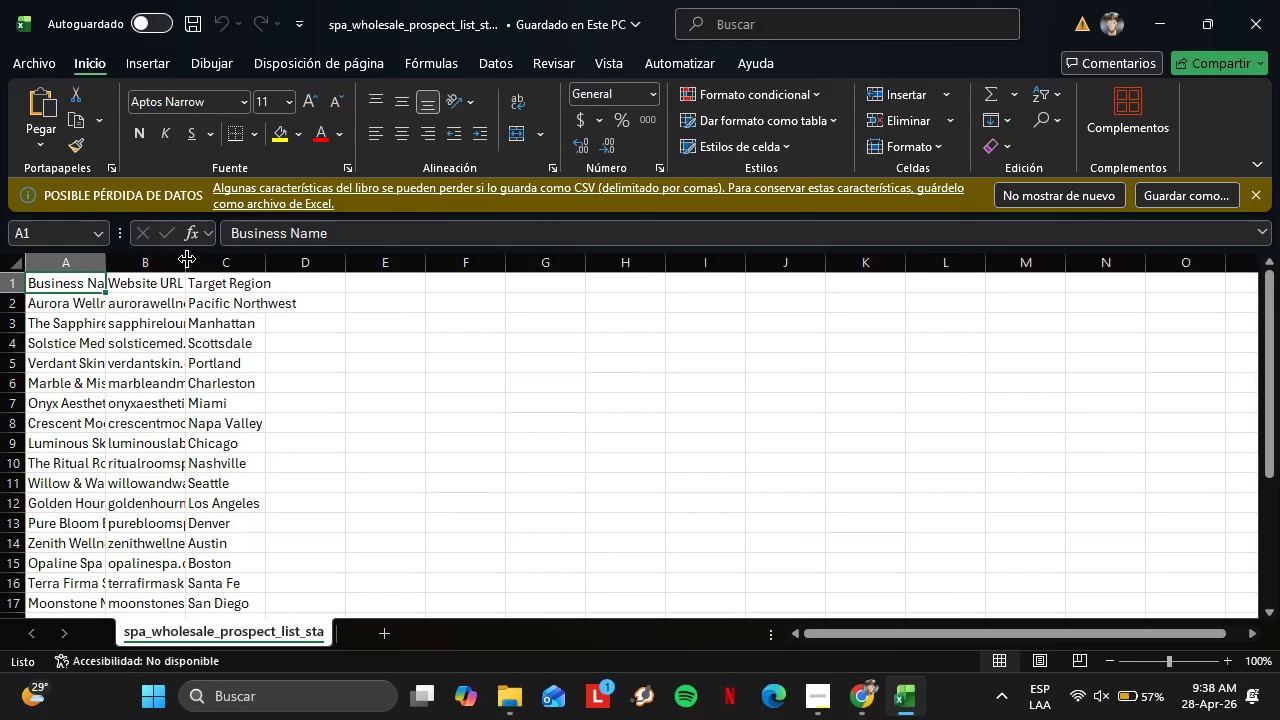 
double_click([108, 256])
 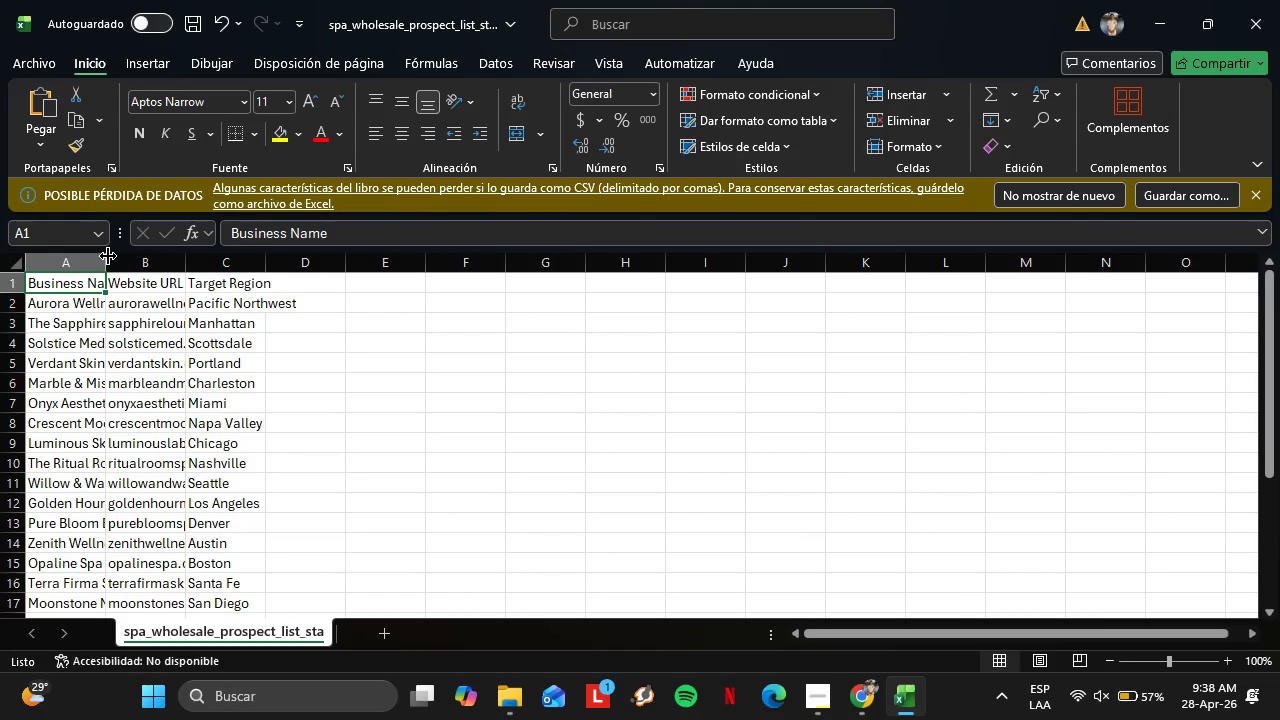 
triple_click([108, 256])
 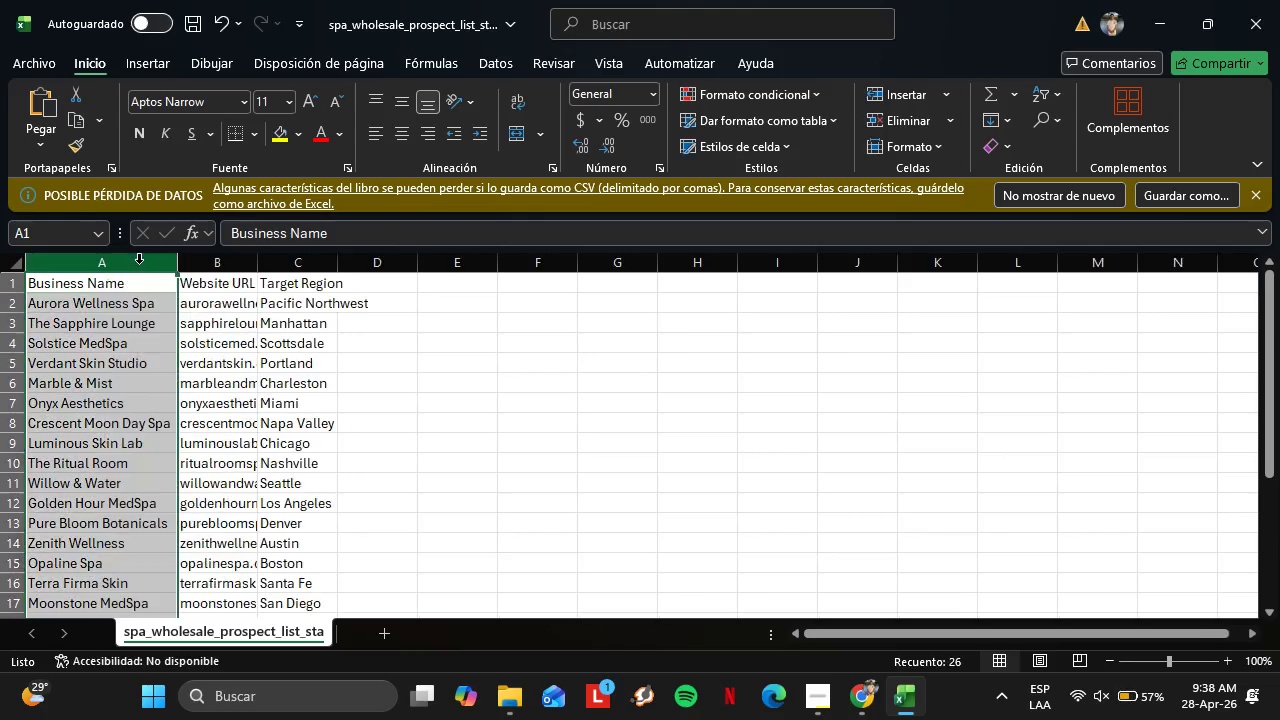 
triple_click([108, 256])
 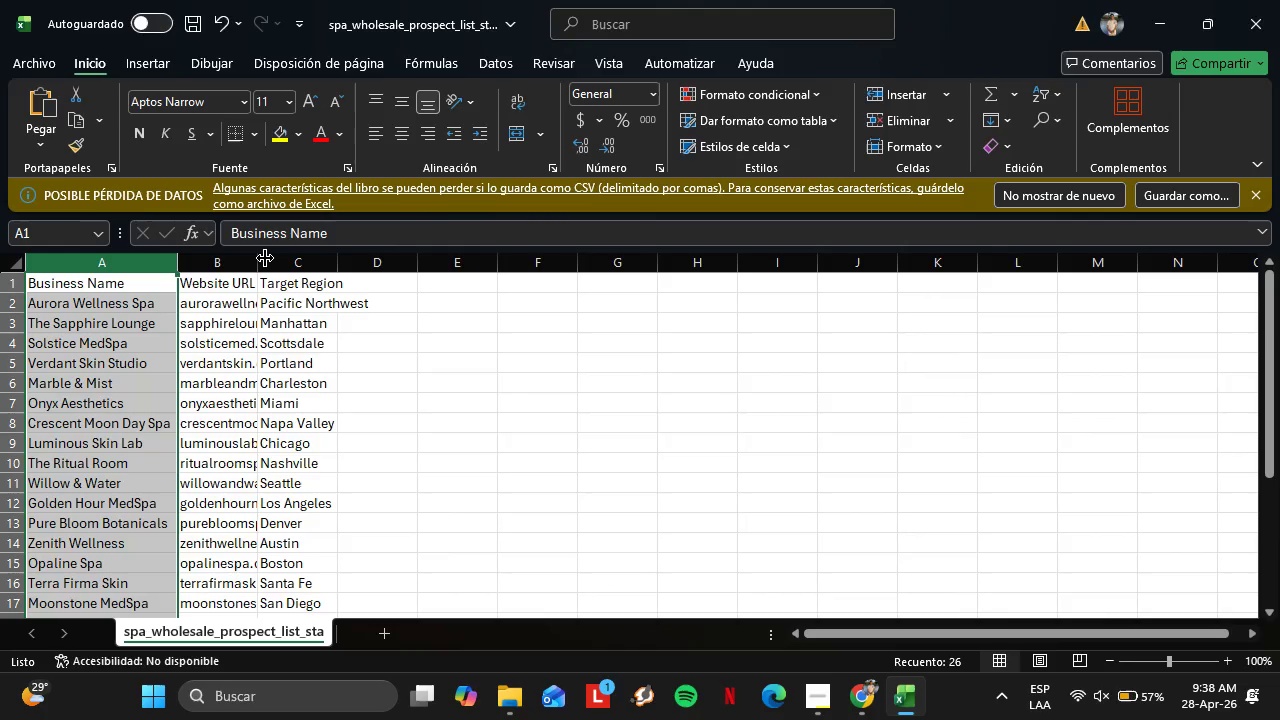 
double_click([259, 264])
 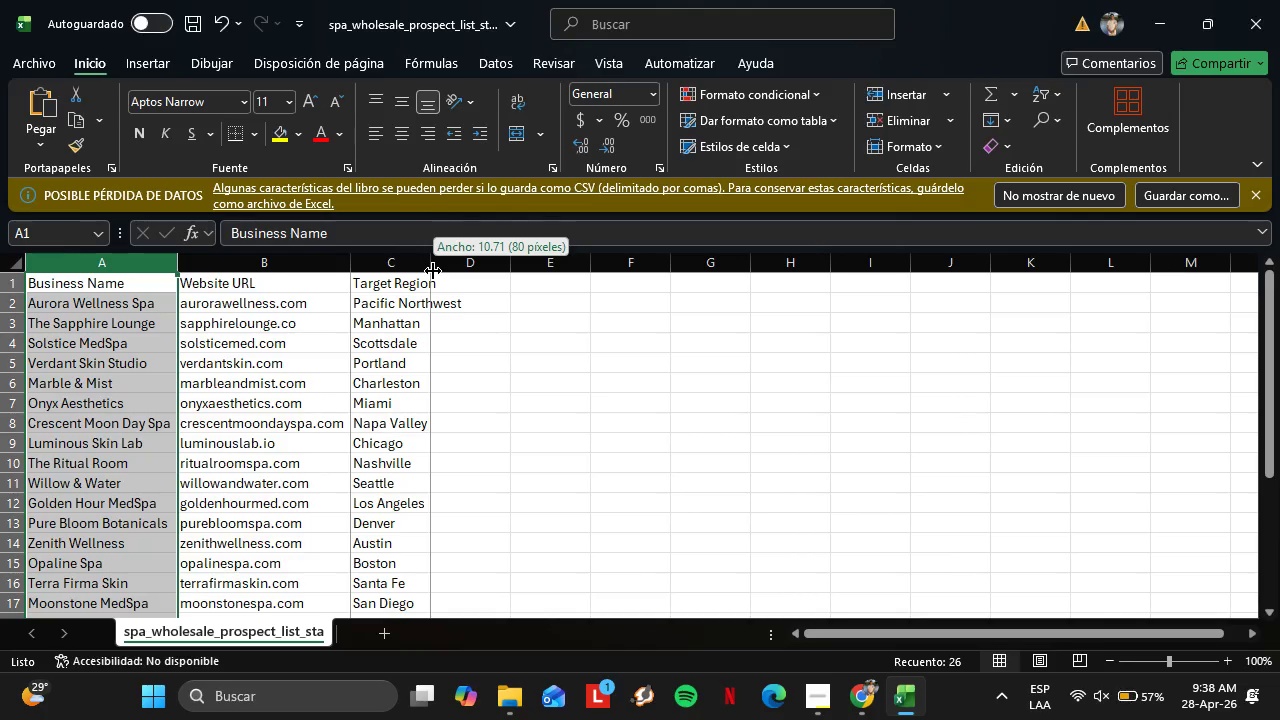 
double_click([433, 271])
 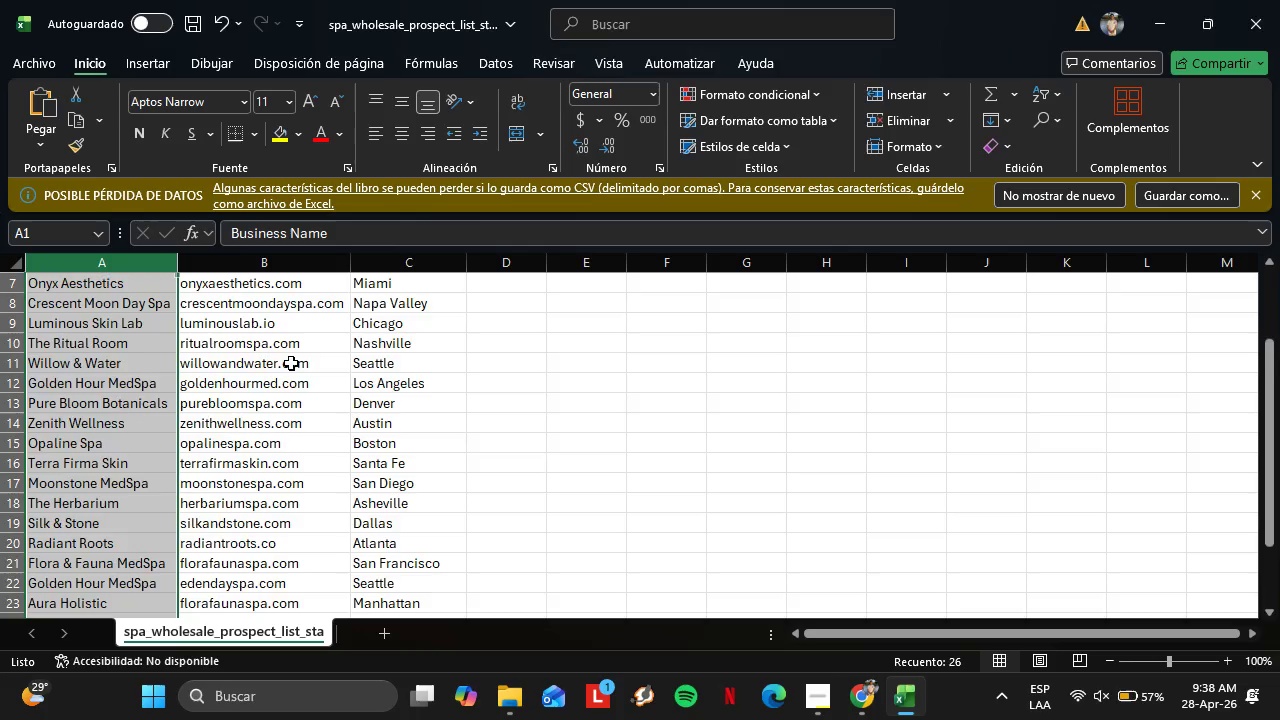 
scroll: coordinate [291, 363], scroll_direction: down, amount: 6.0
 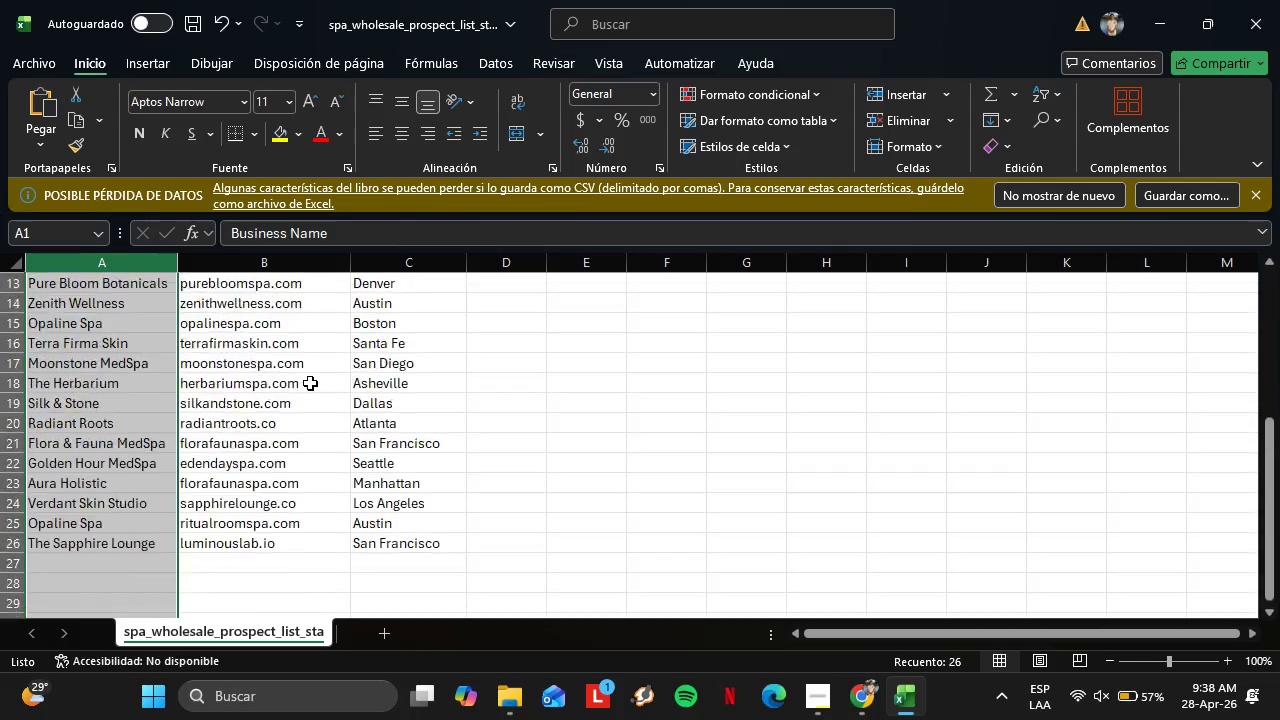 
scroll: coordinate [310, 383], scroll_direction: up, amount: 10.0
 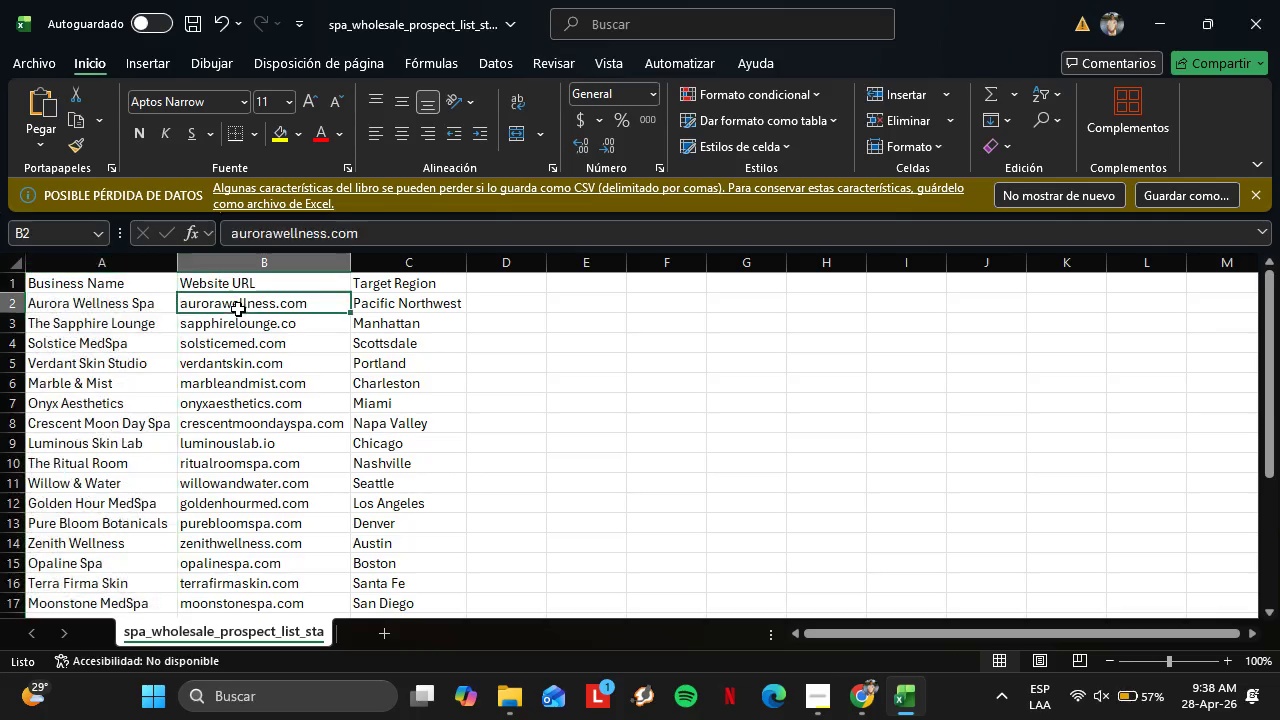 
left_click([238, 309])
 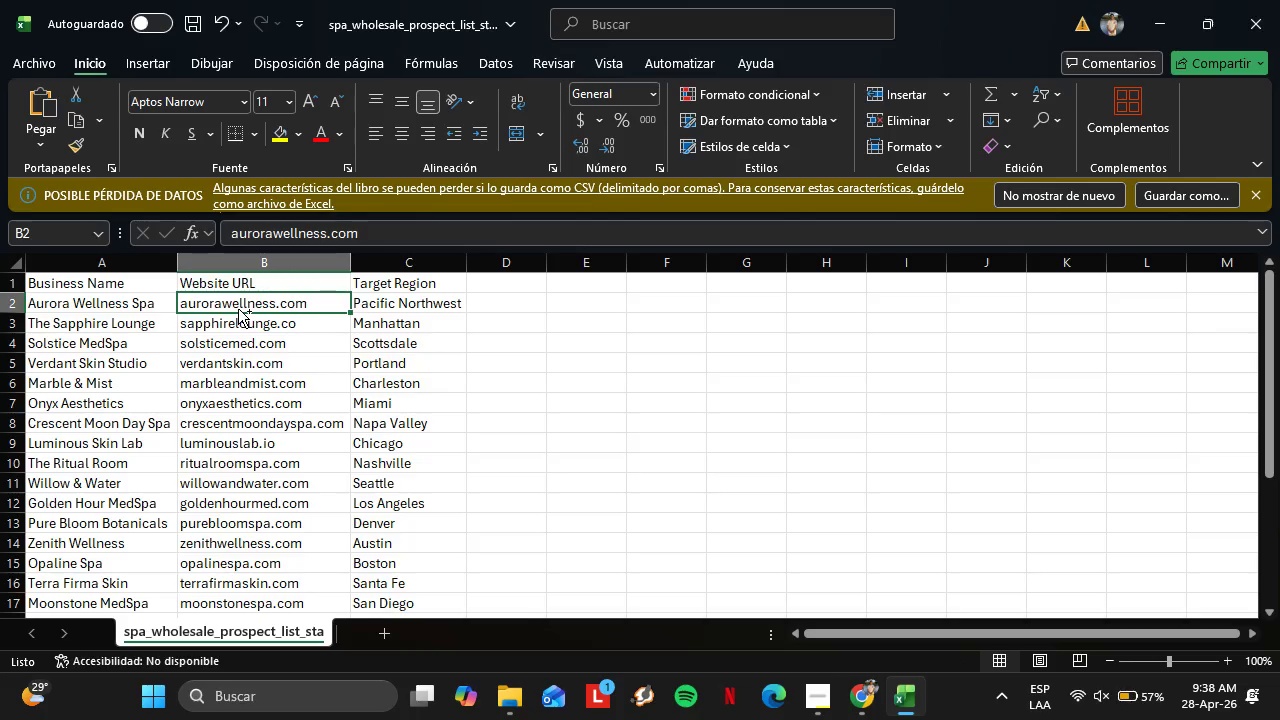 
key(Control+C)
 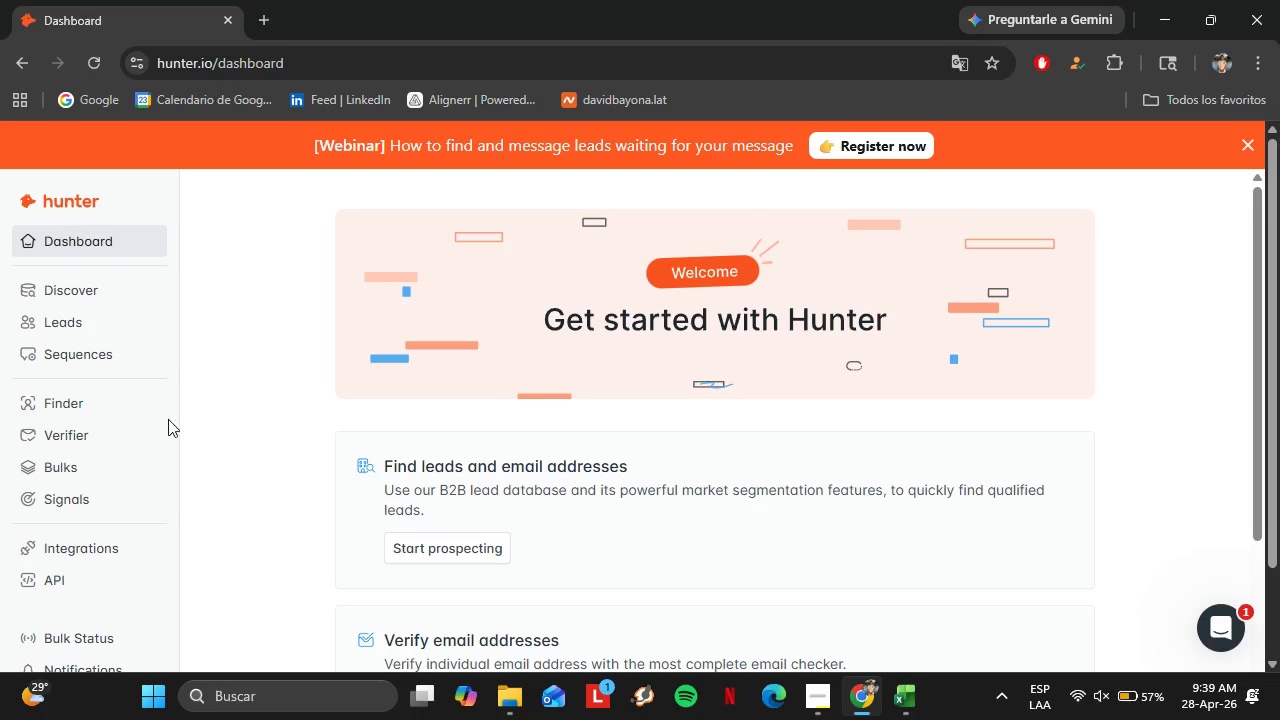 
left_click([72, 401])
 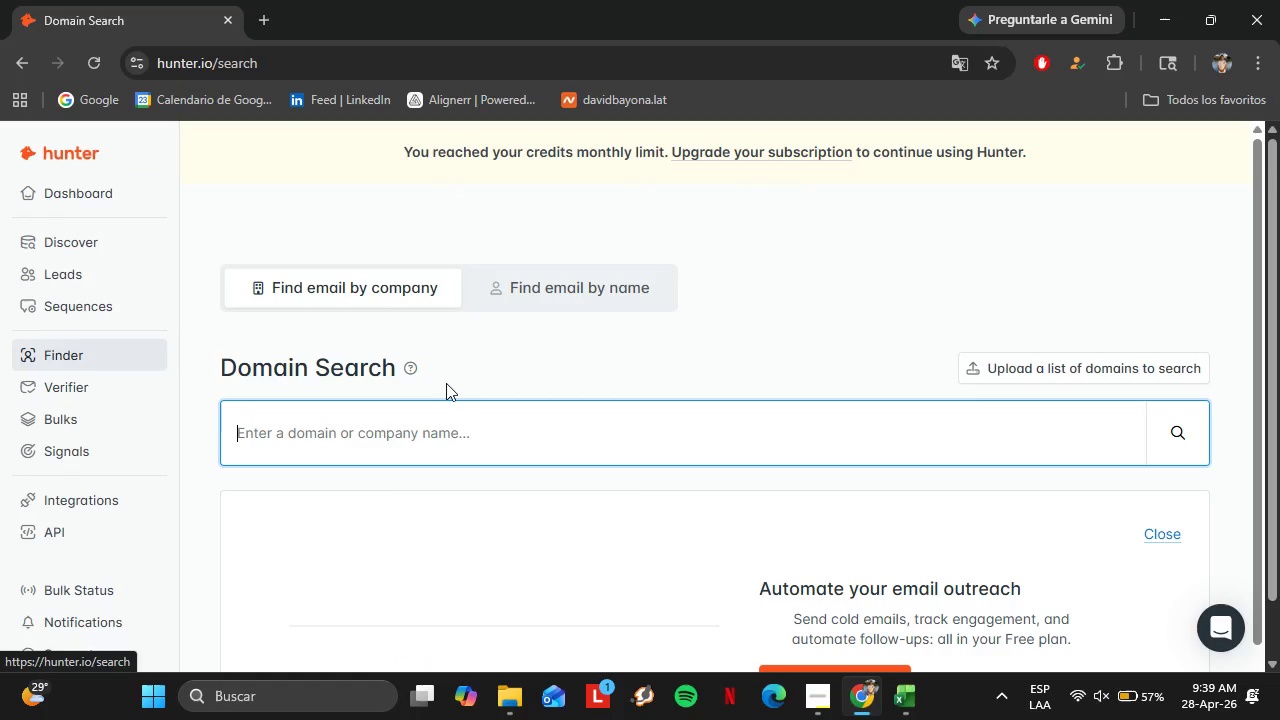 
key(Control+V)
 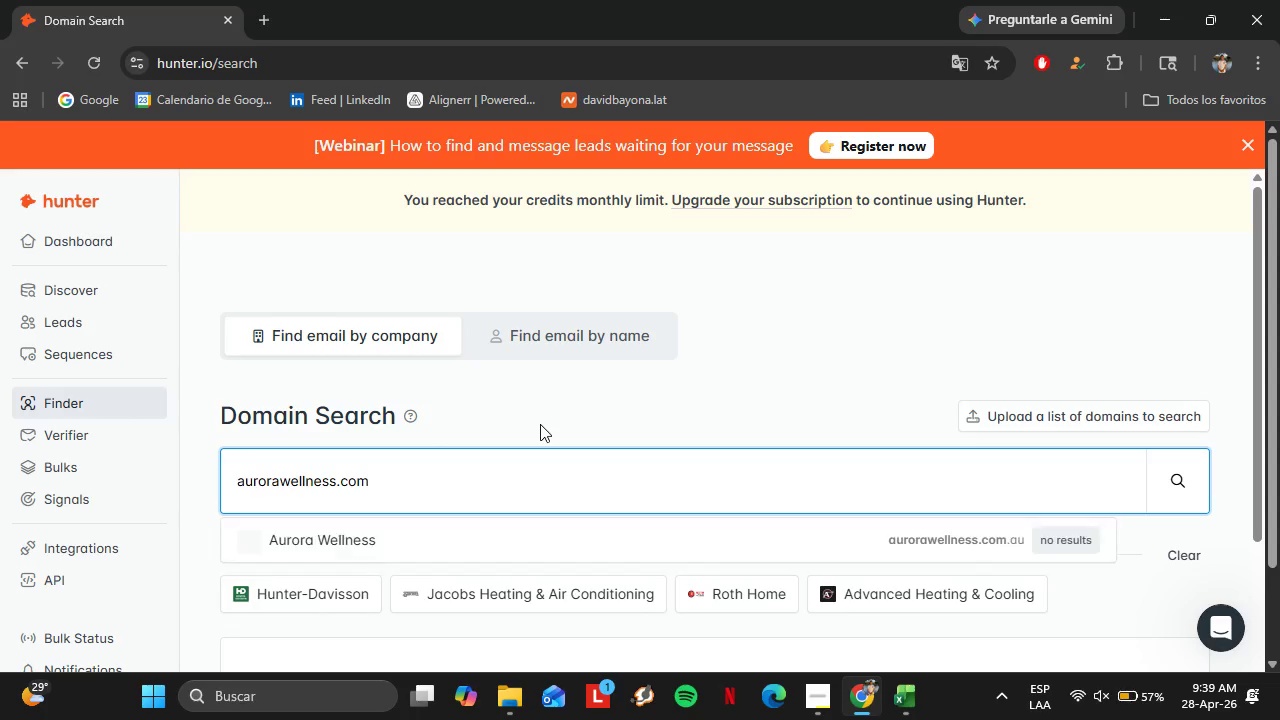 
scroll: coordinate [540, 424], scroll_direction: down, amount: 2.0
 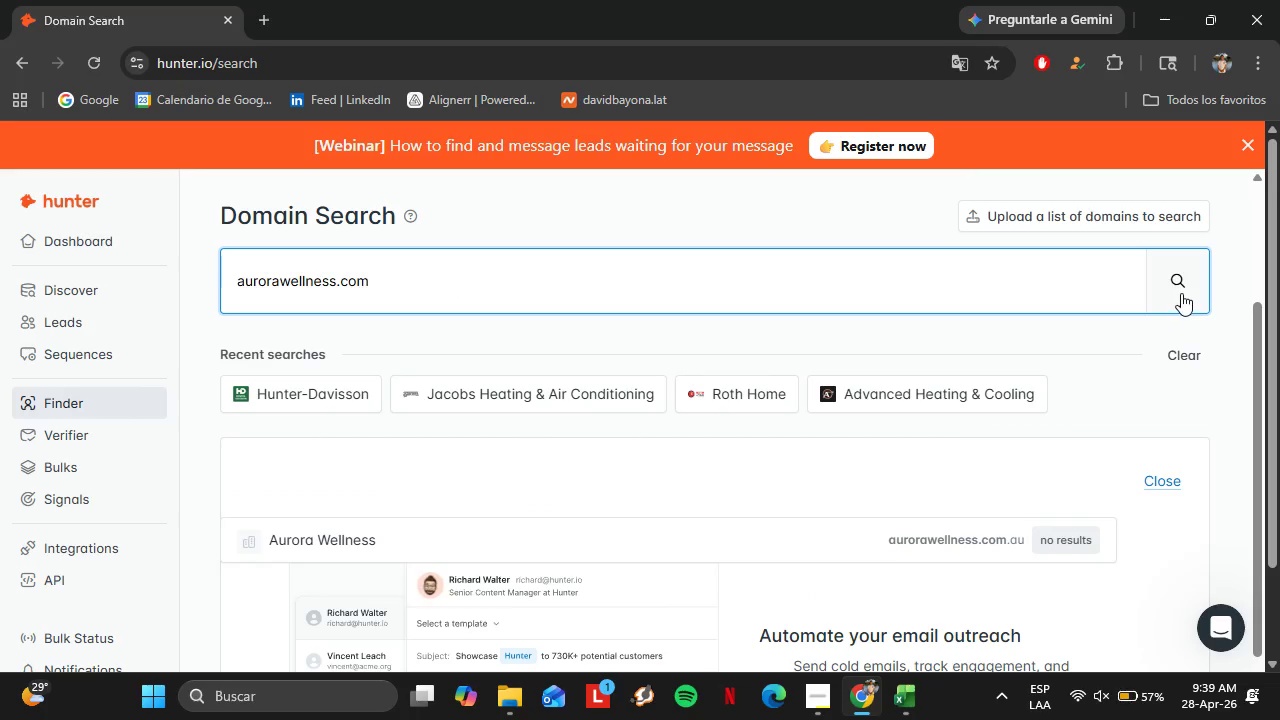 
left_click_drag(start_coordinate=[1181, 292], to_coordinate=[1186, 295])
 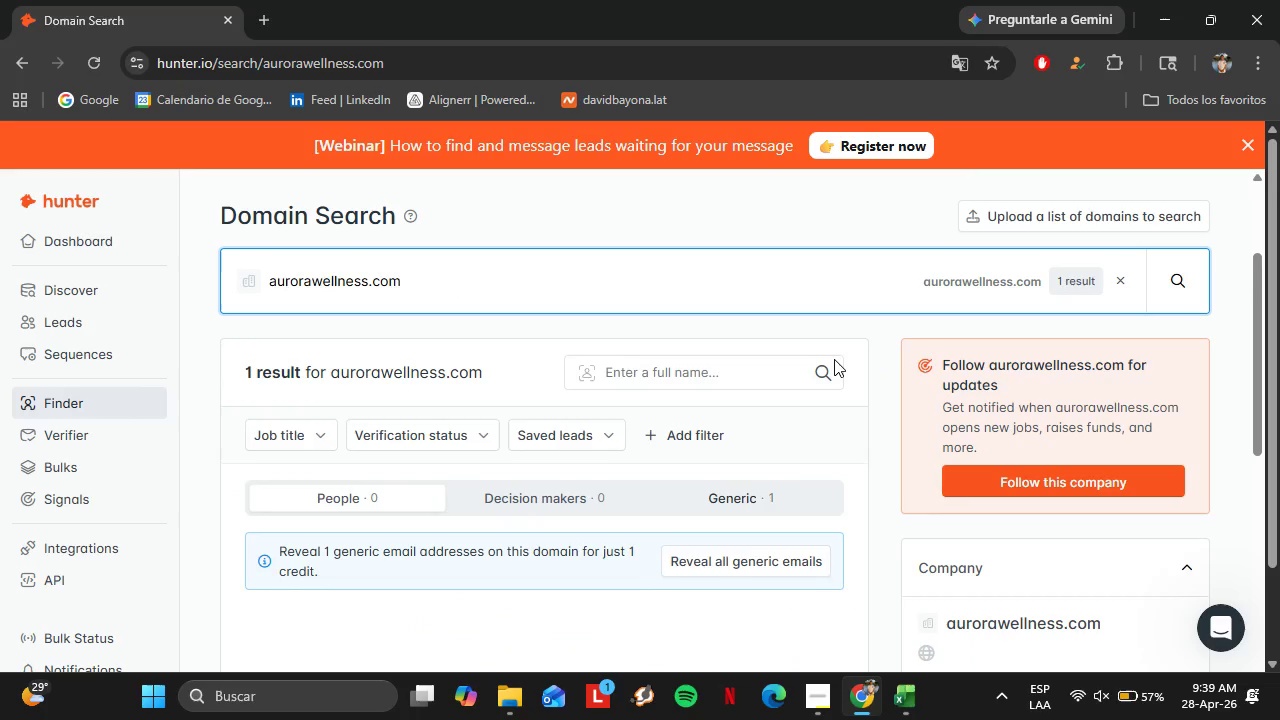 
scroll: coordinate [609, 398], scroll_direction: down, amount: 3.0
 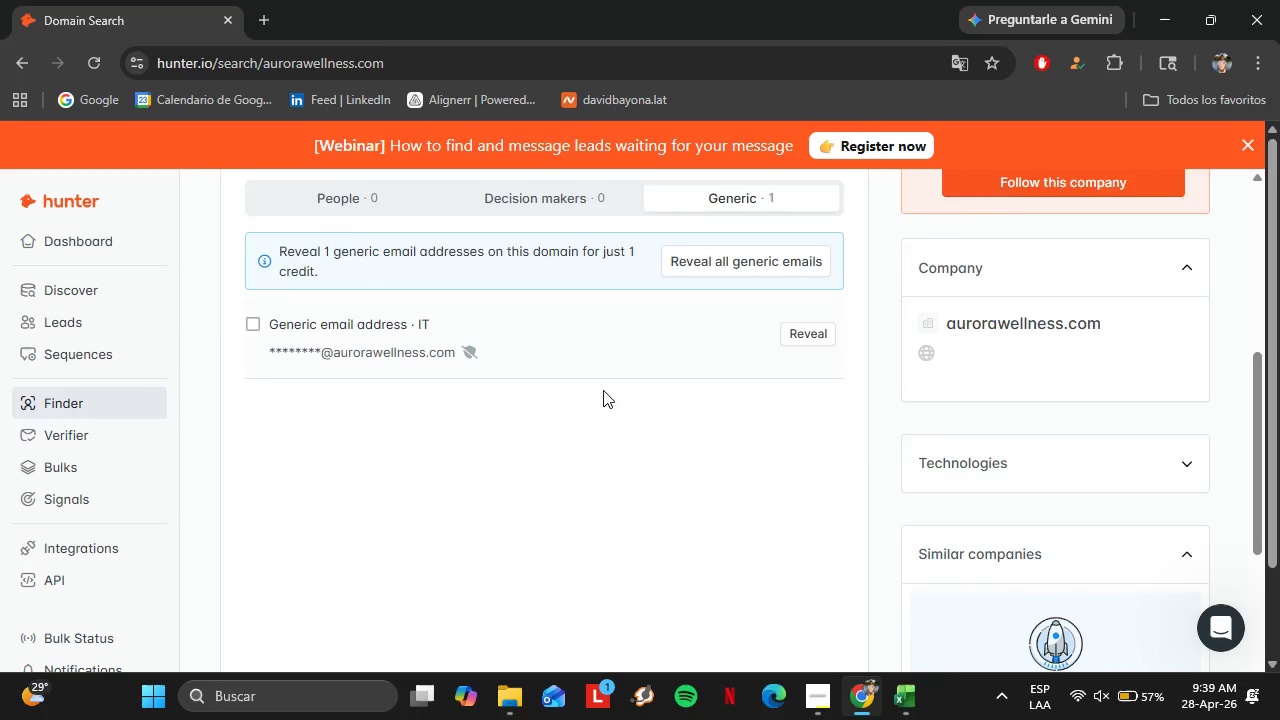 
scroll: coordinate [603, 389], scroll_direction: up, amount: 3.0
 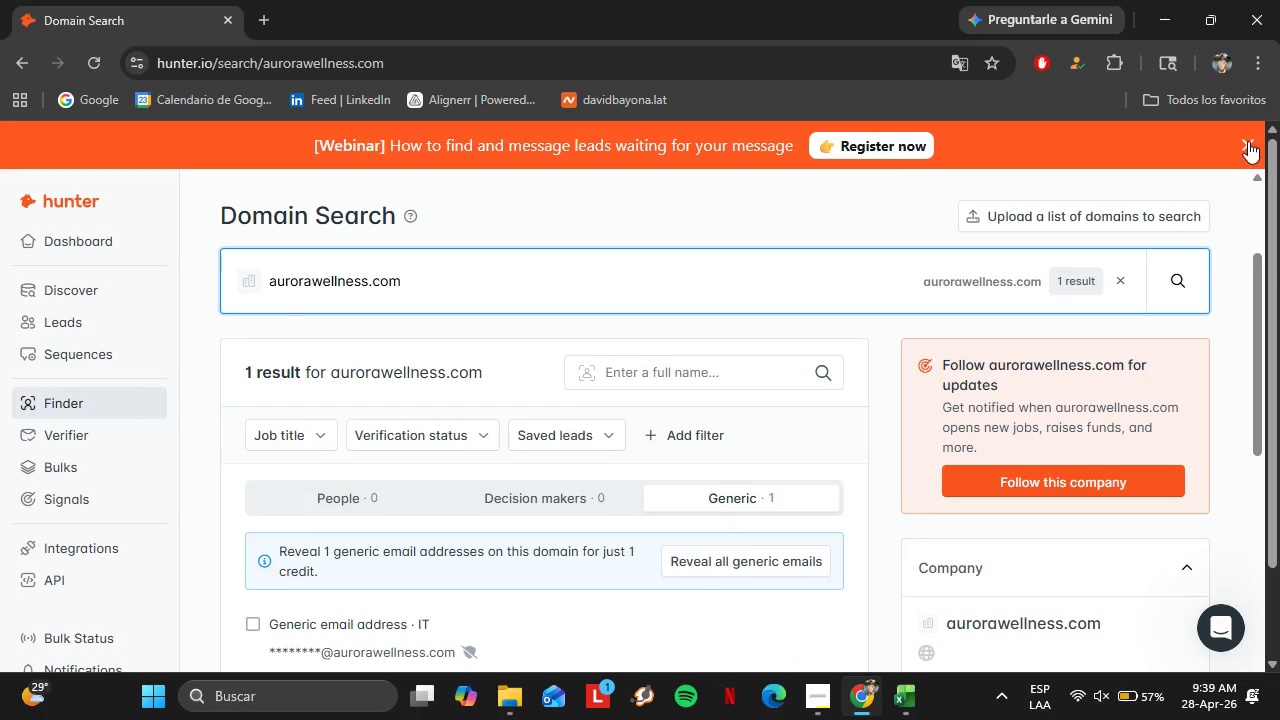 
left_click([1248, 141])
 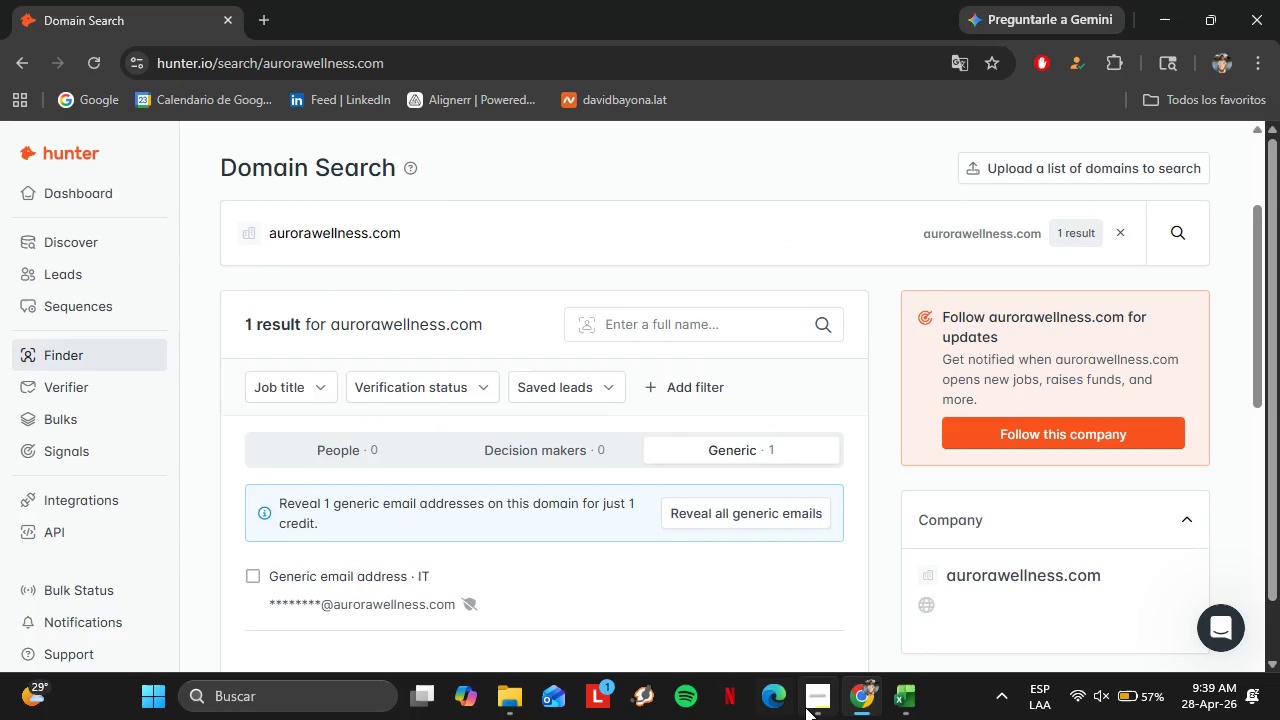 
left_click([808, 707])
 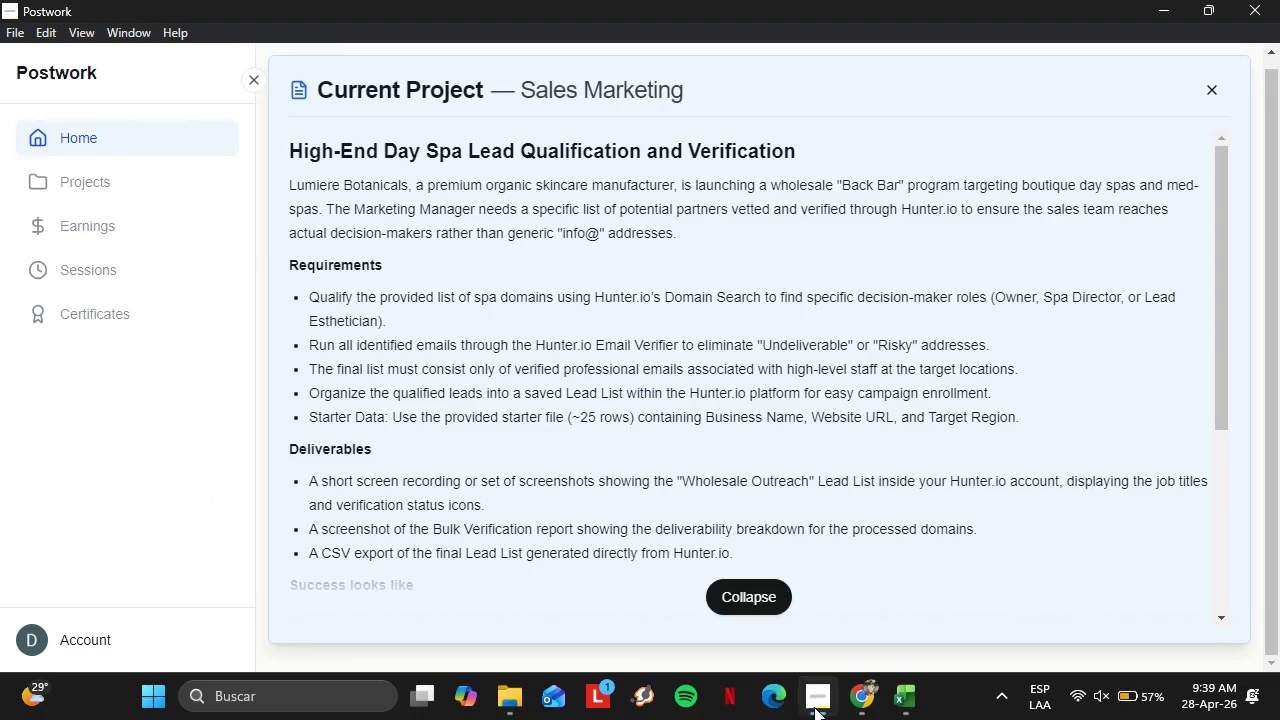 
left_click_drag(start_coordinate=[813, 707], to_coordinate=[820, 709])